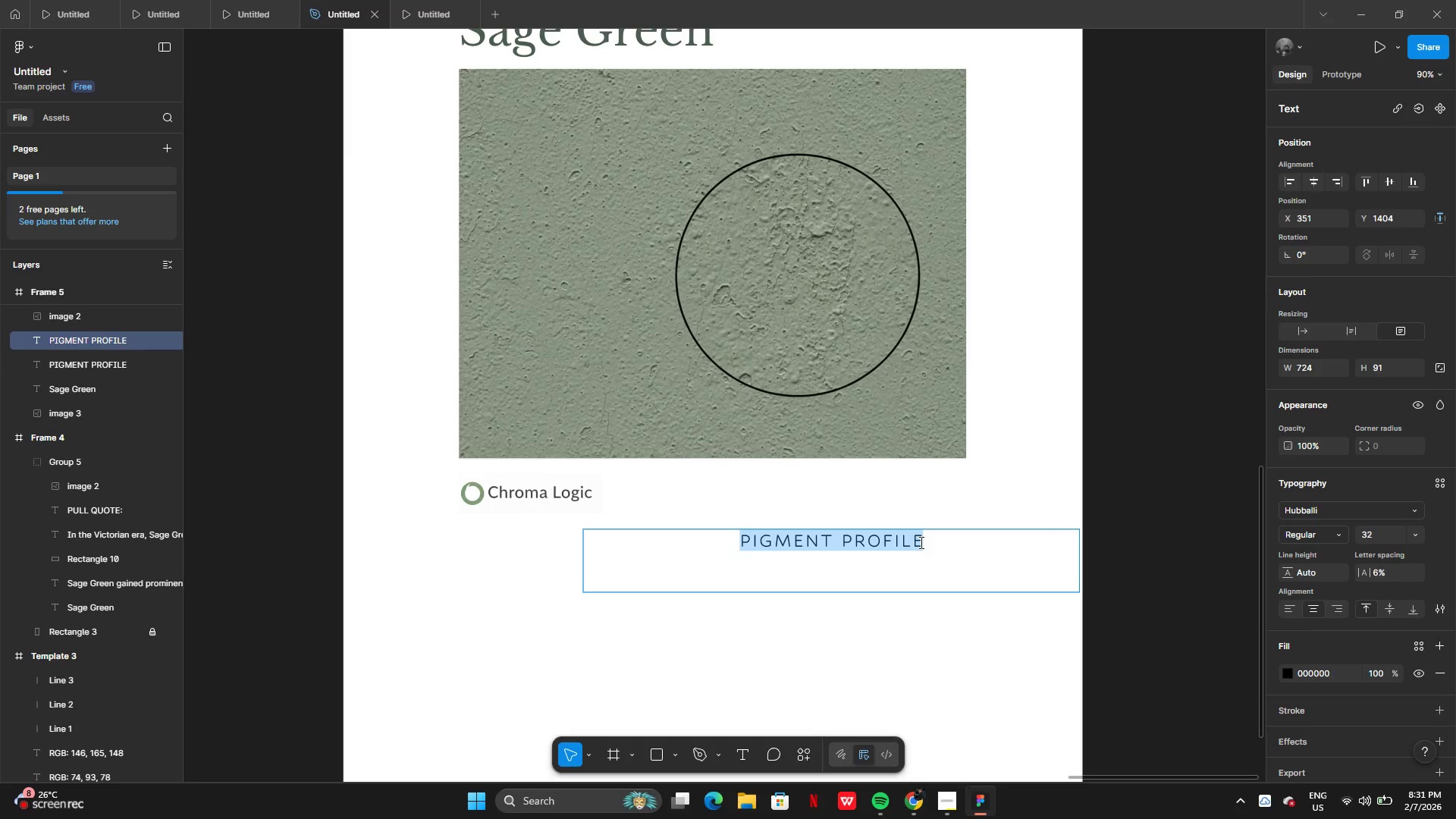 
type(men)
key(Backspace)
key(Backspace)
key(Backspace)
type(MENTALITY DETAILS)
key(Backspace)
 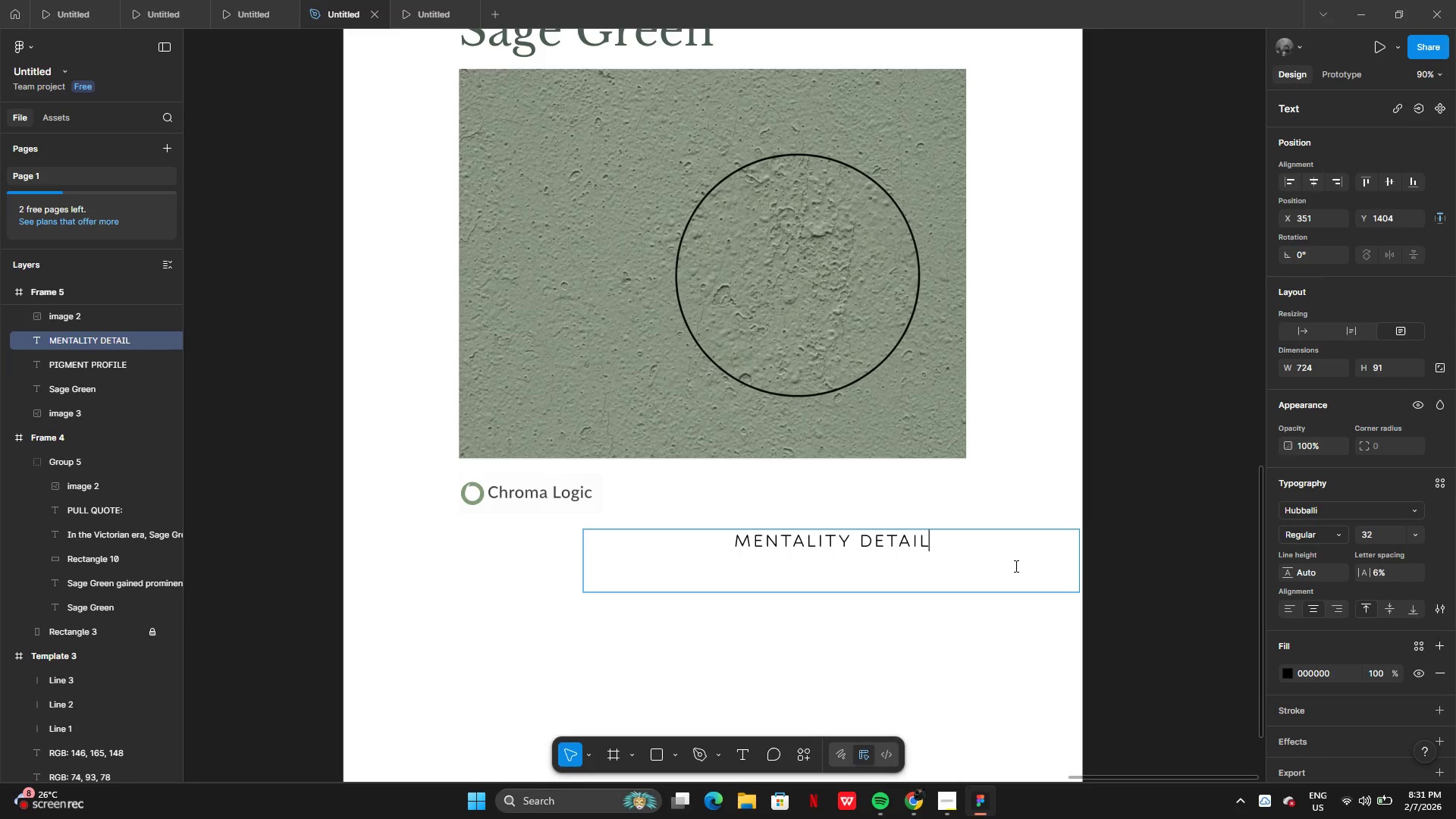 
left_click([958, 590])
 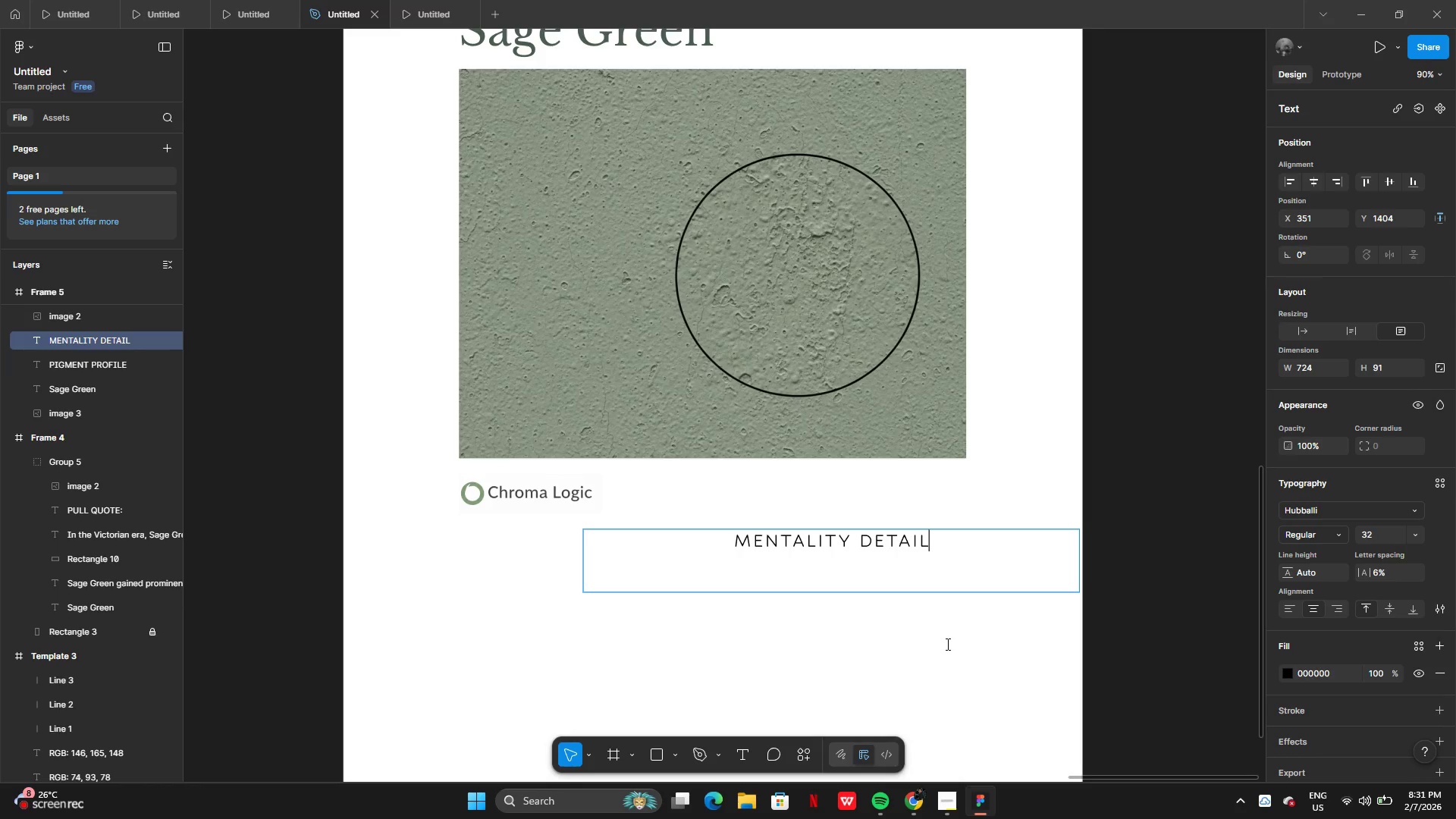 
left_click([946, 644])
 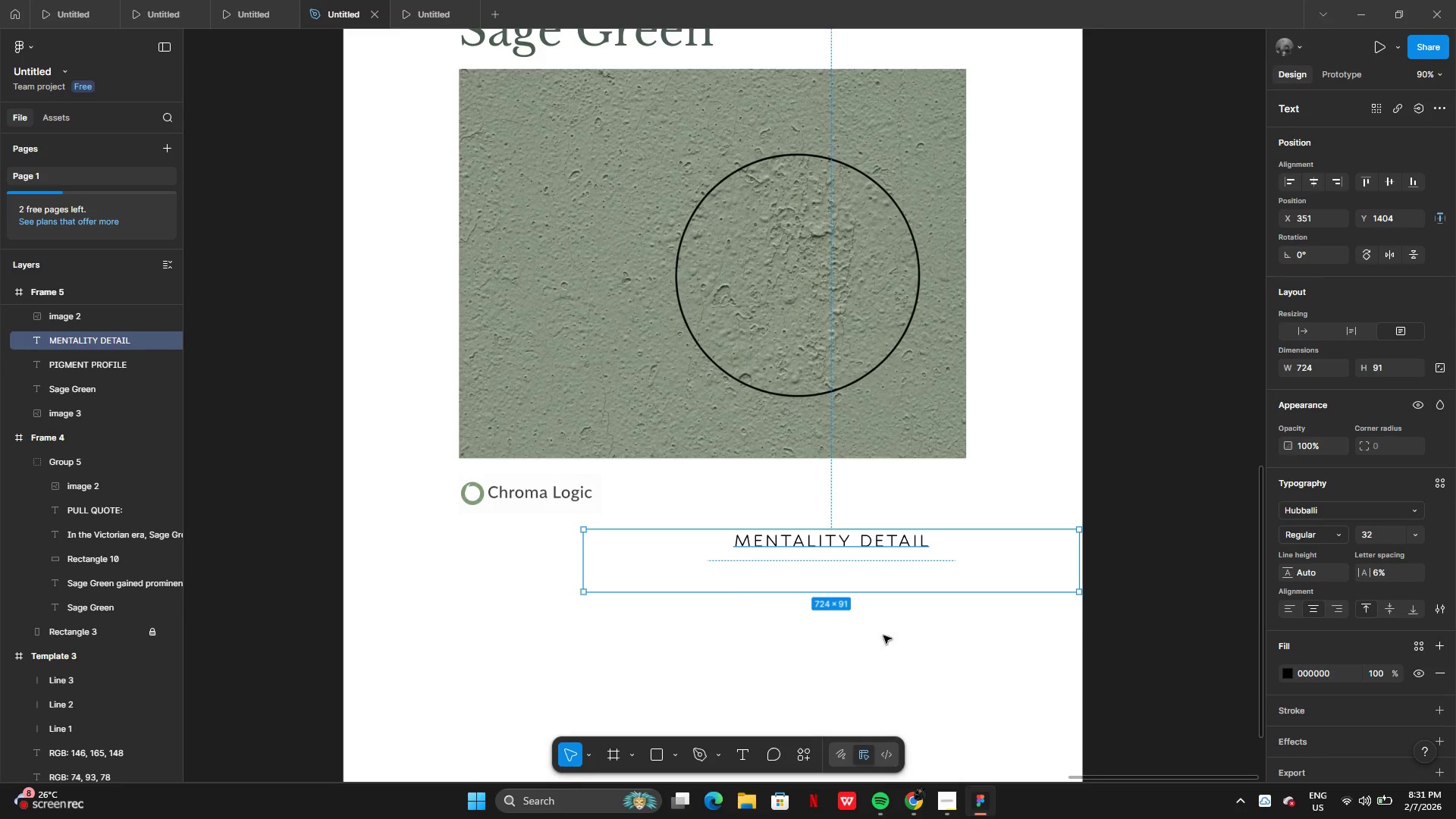 
left_click([884, 651])
 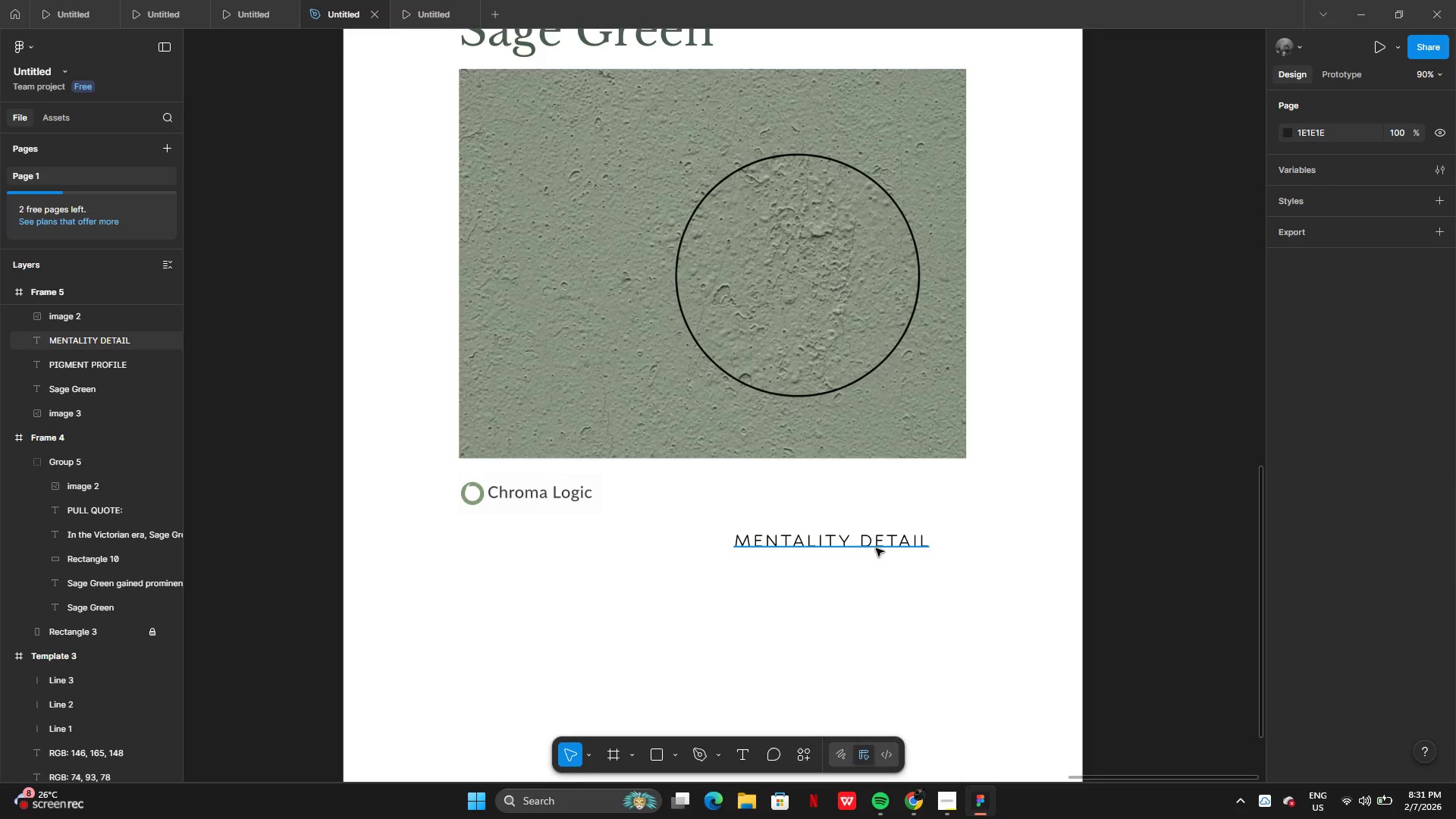 
left_click([876, 548])
 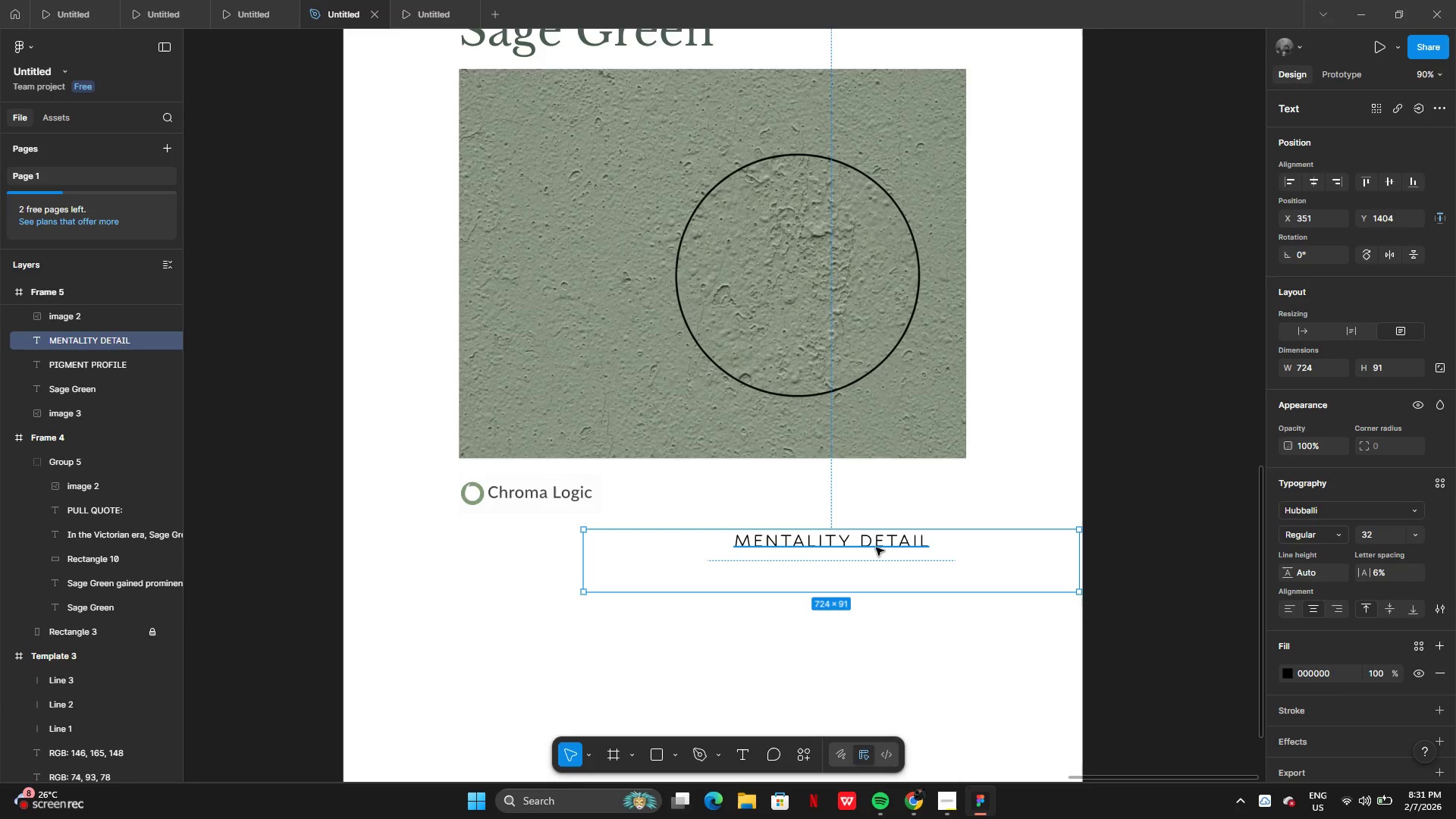 
left_click_drag(start_coordinate=[876, 548], to_coordinate=[916, 494])
 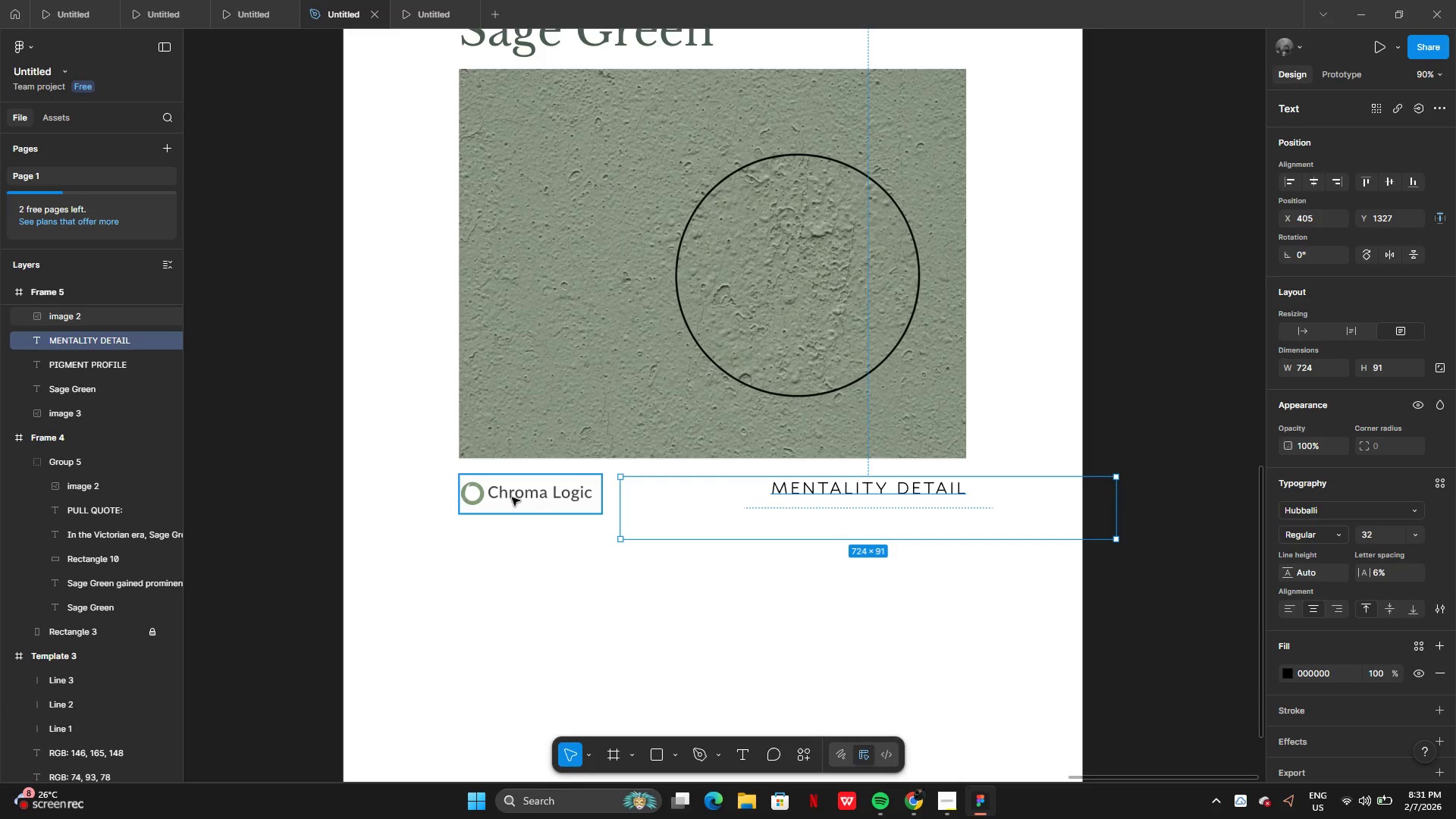 
left_click_drag(start_coordinate=[512, 497], to_coordinate=[512, 490])
 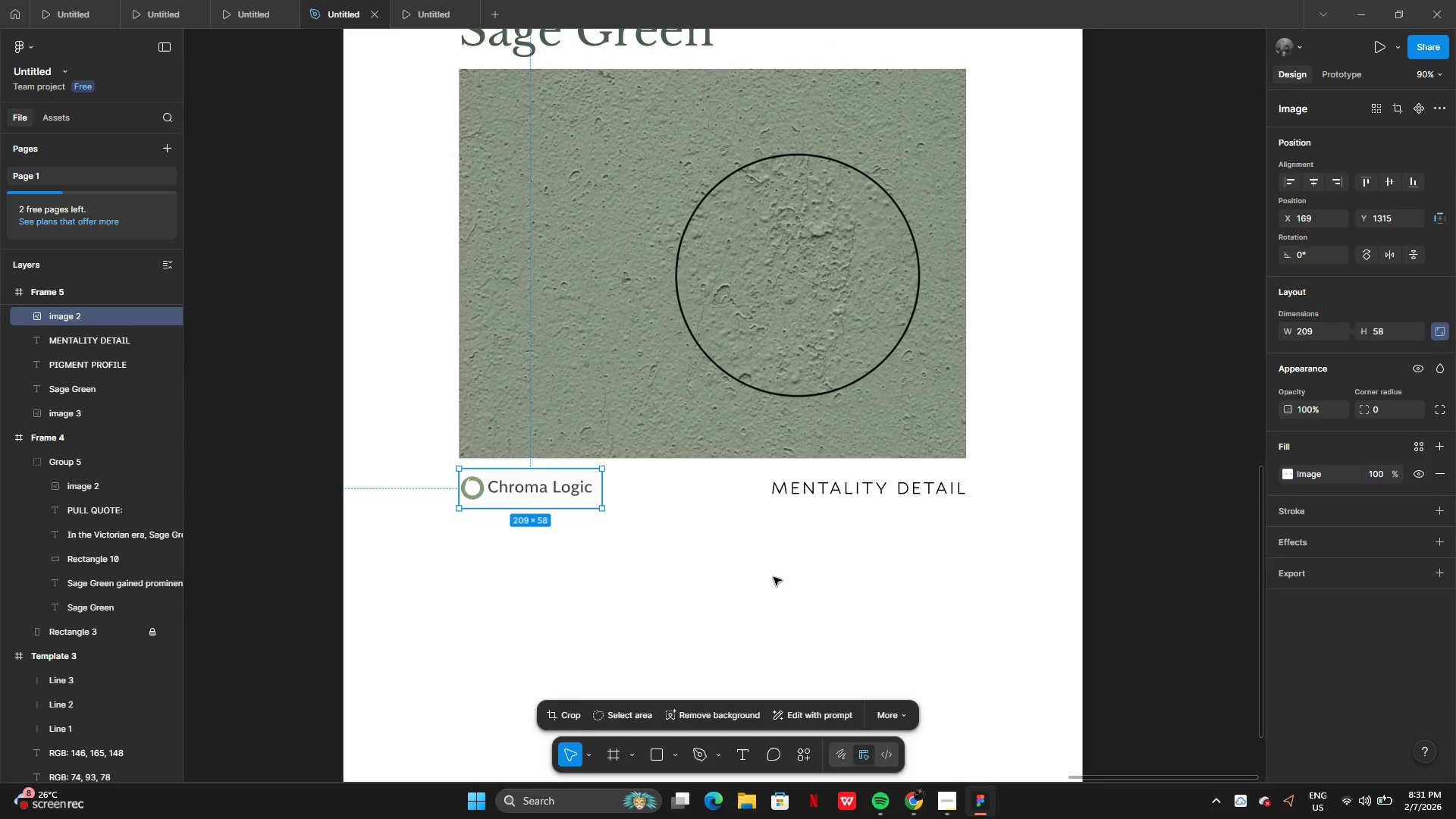 
left_click([774, 577])
 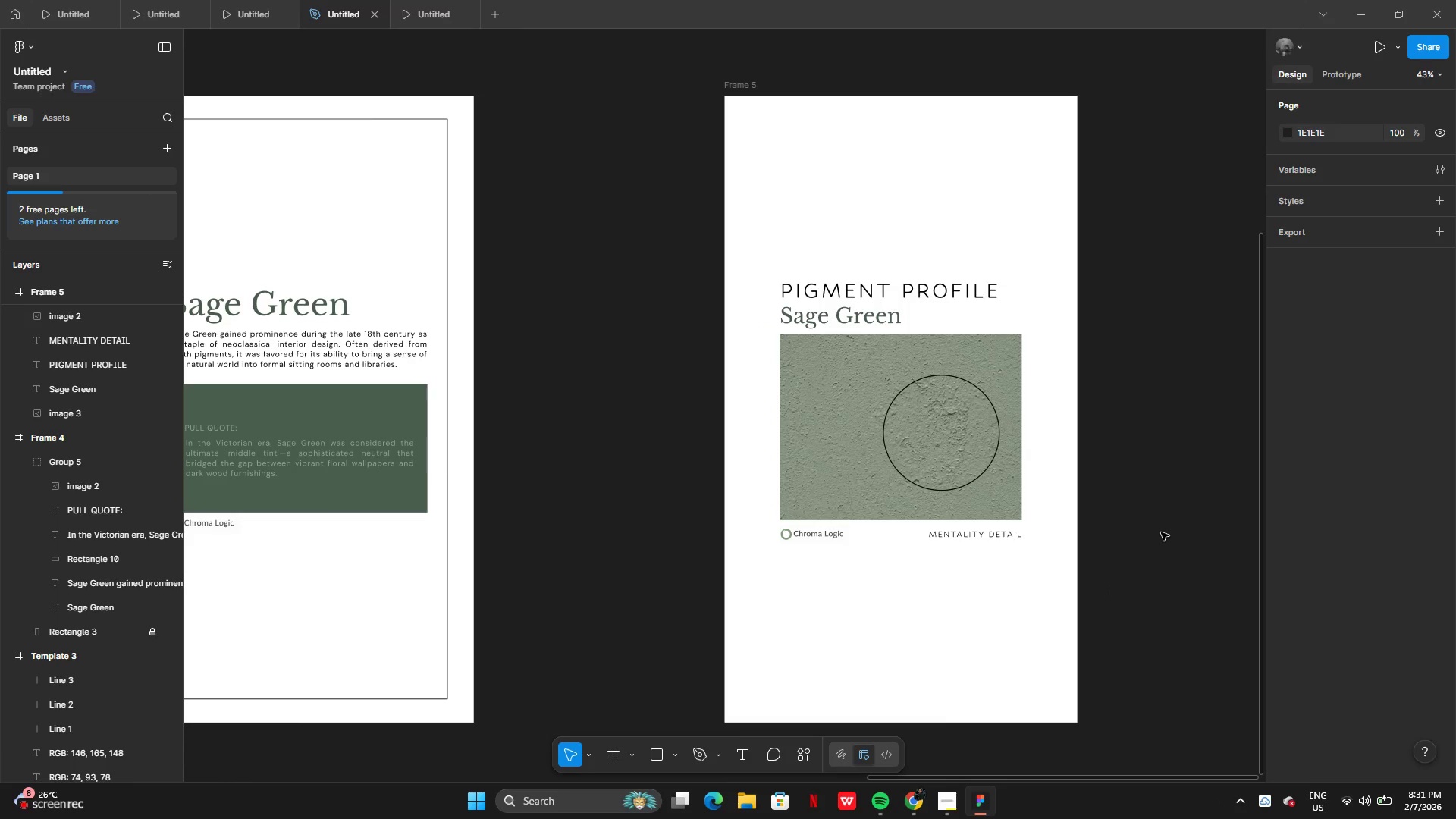 
left_click([450, 428])
 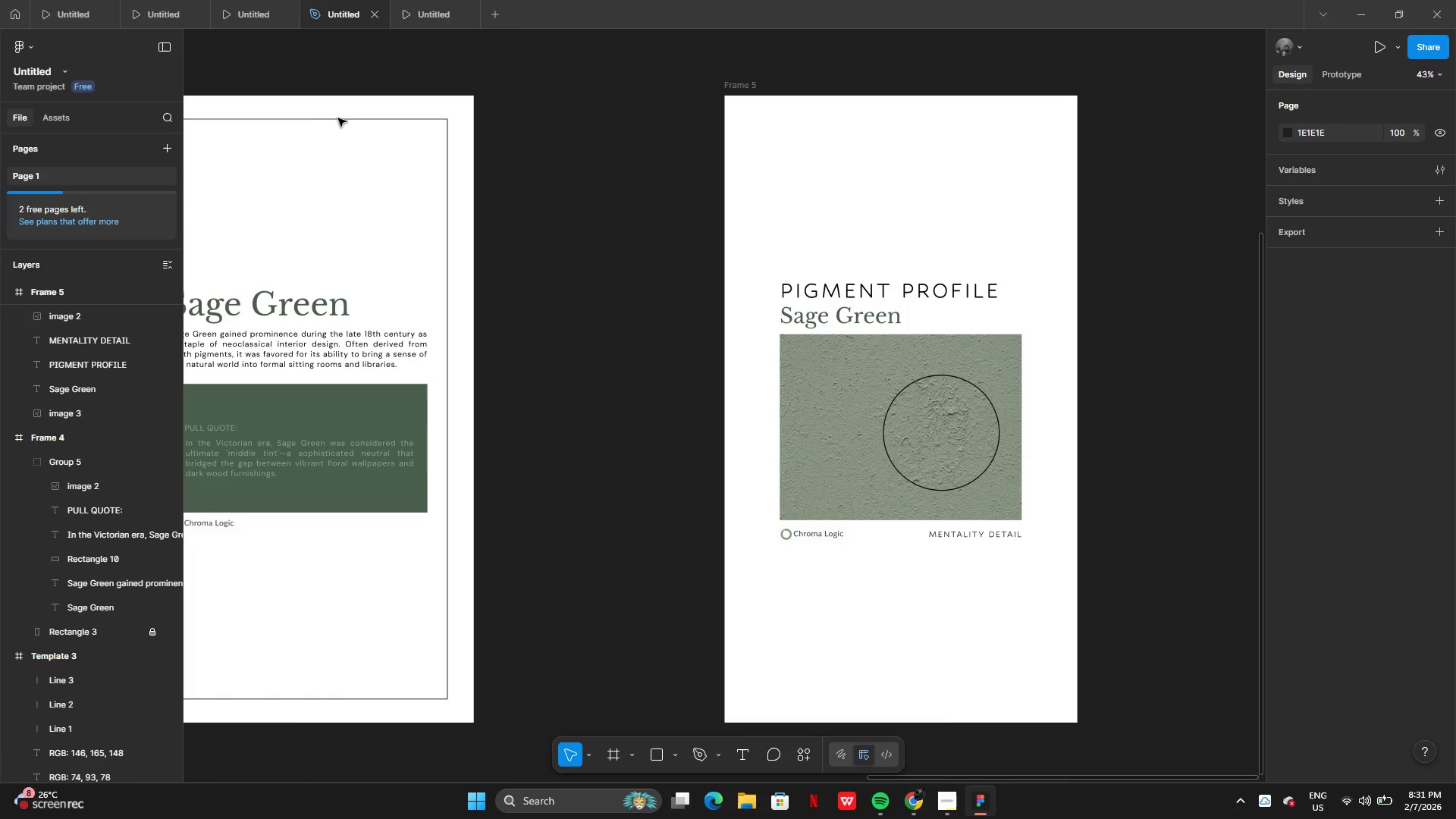 
left_click([337, 111])
 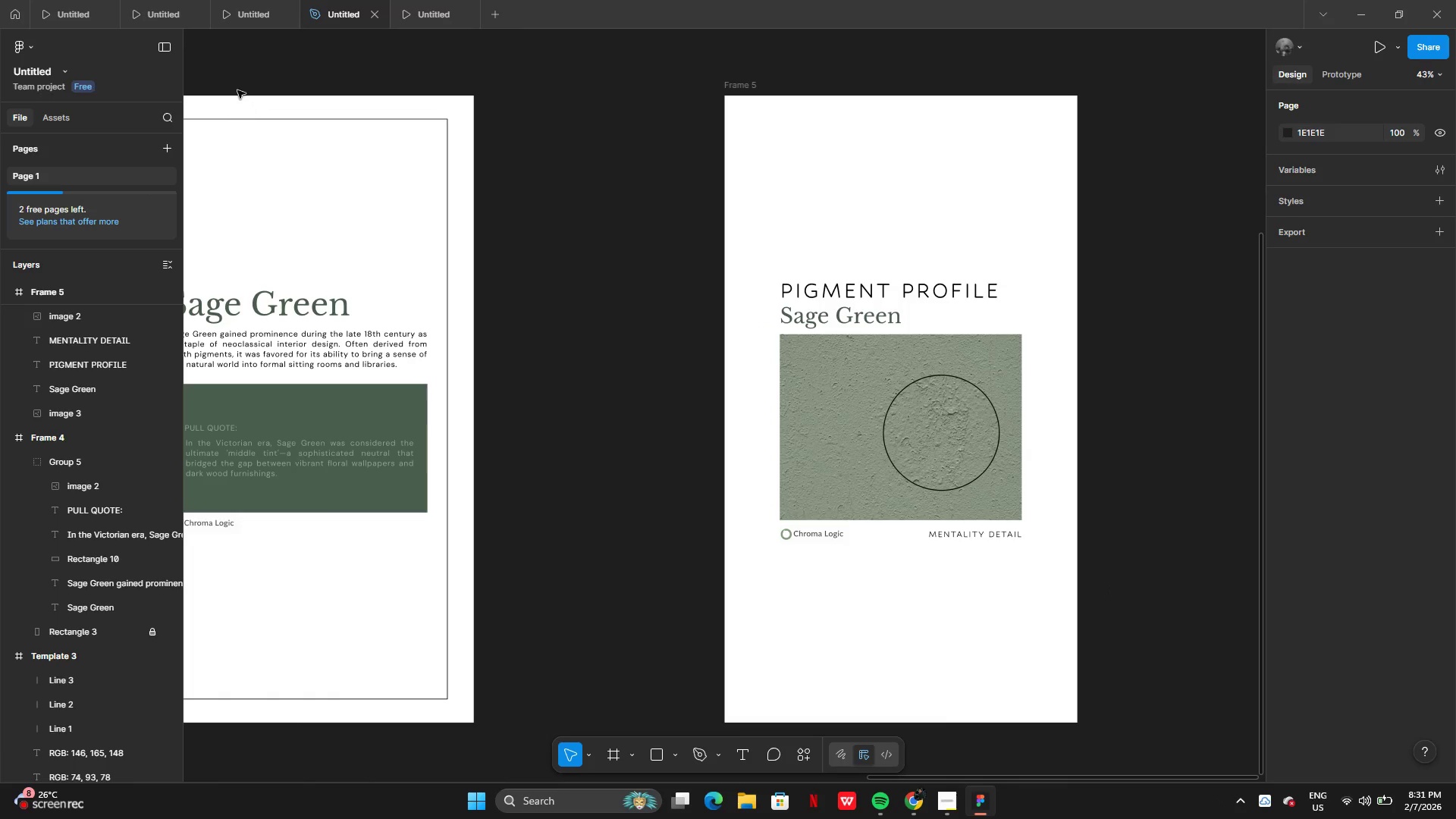 
left_click_drag(start_coordinate=[237, 89], to_coordinate=[237, 94])
 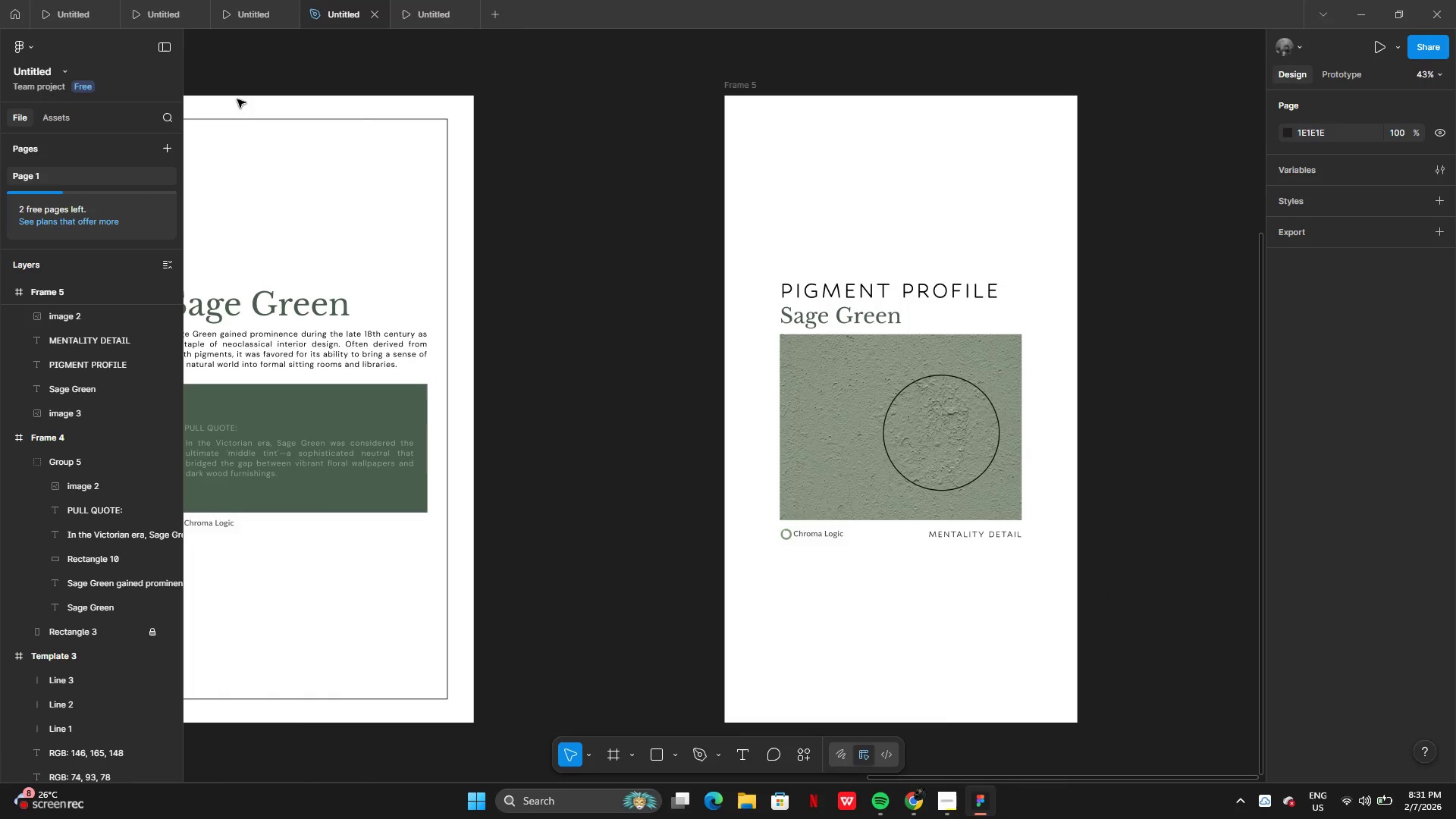 
double_click([237, 99])
 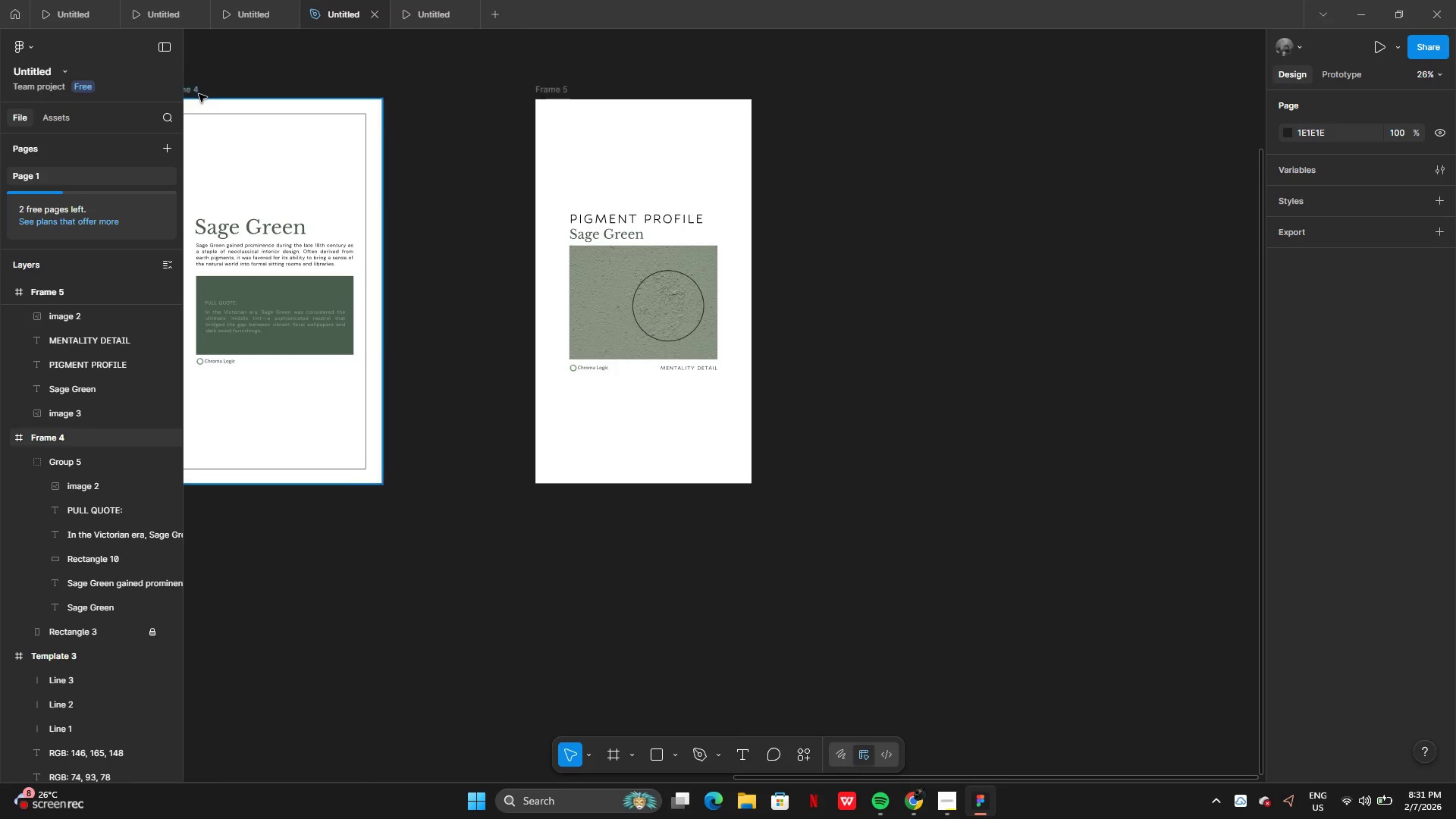 
left_click([193, 95])
 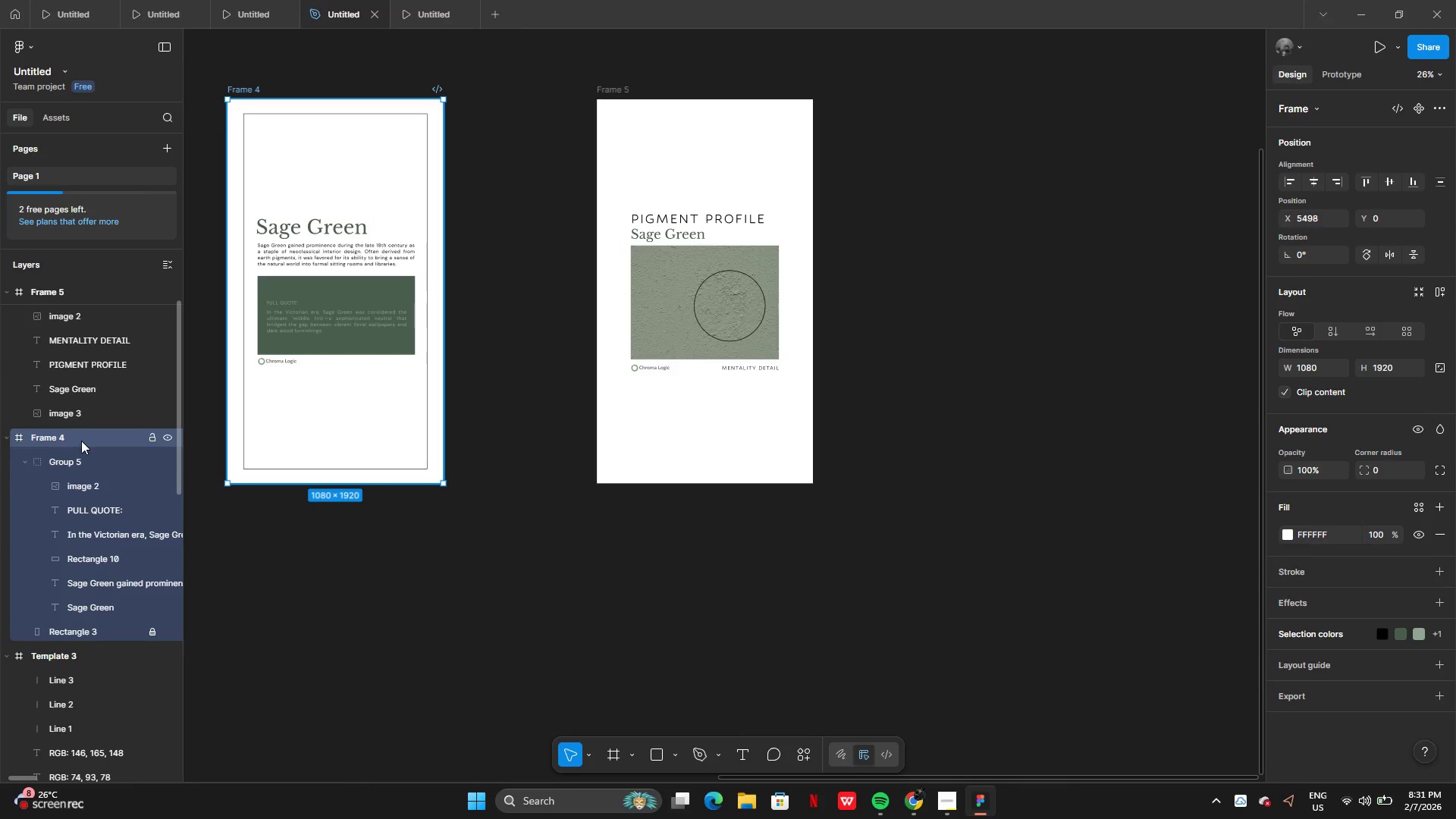 
double_click([77, 438])
 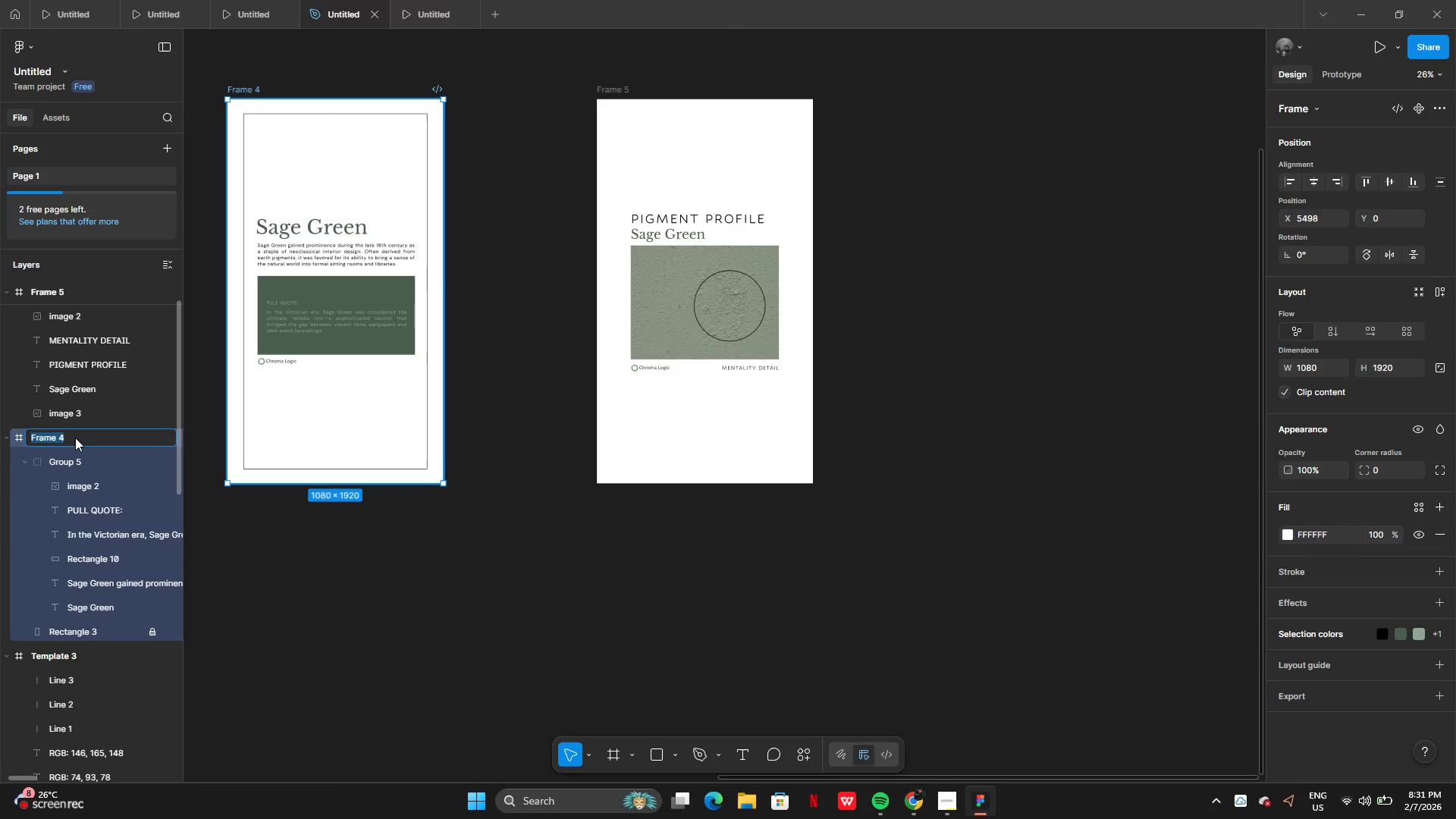 
type(TEMPL)
key(Backspace)
key(Backspace)
key(Backspace)
key(Backspace)
type(emplate 4)
 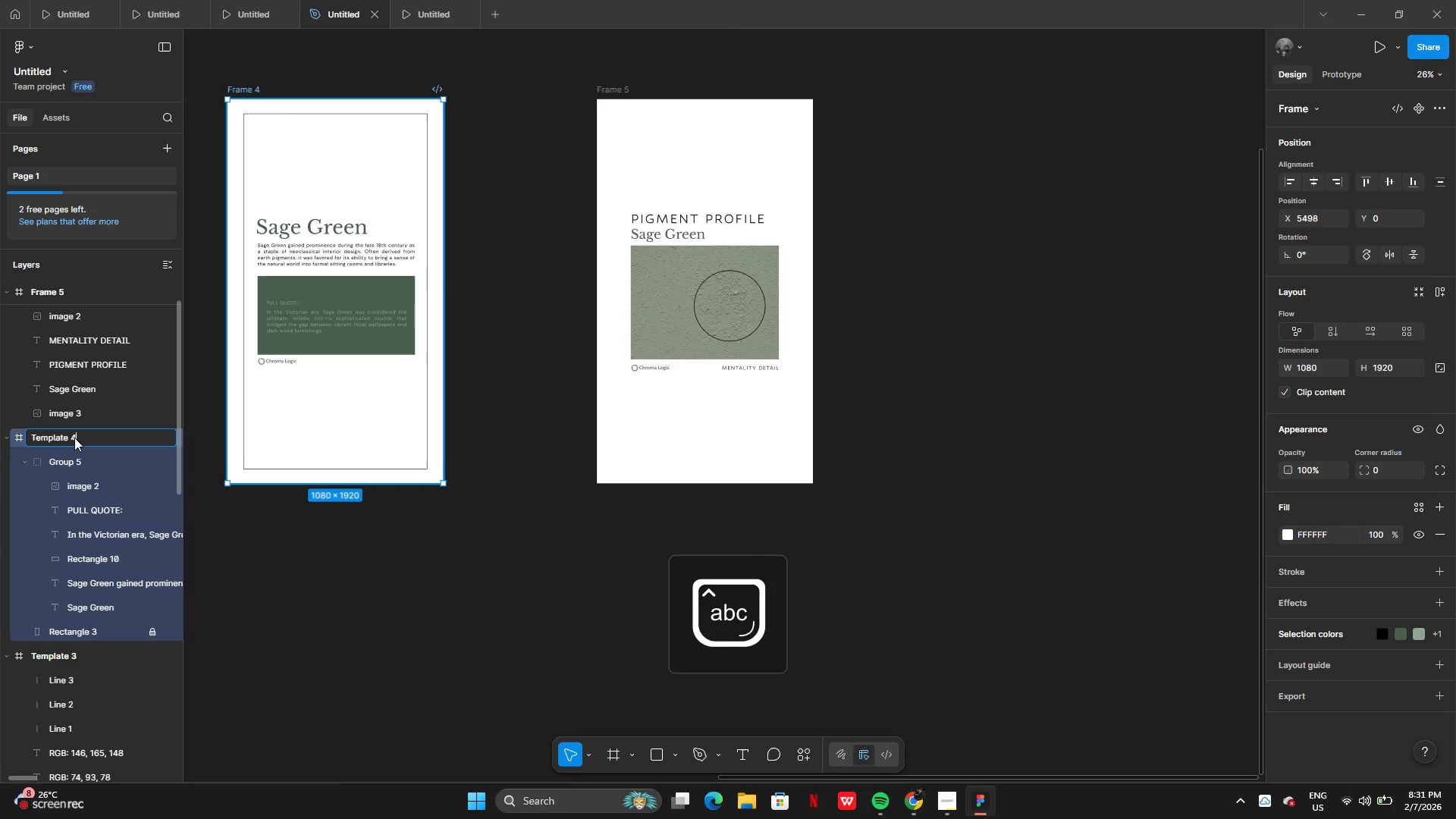 
key(Enter)
 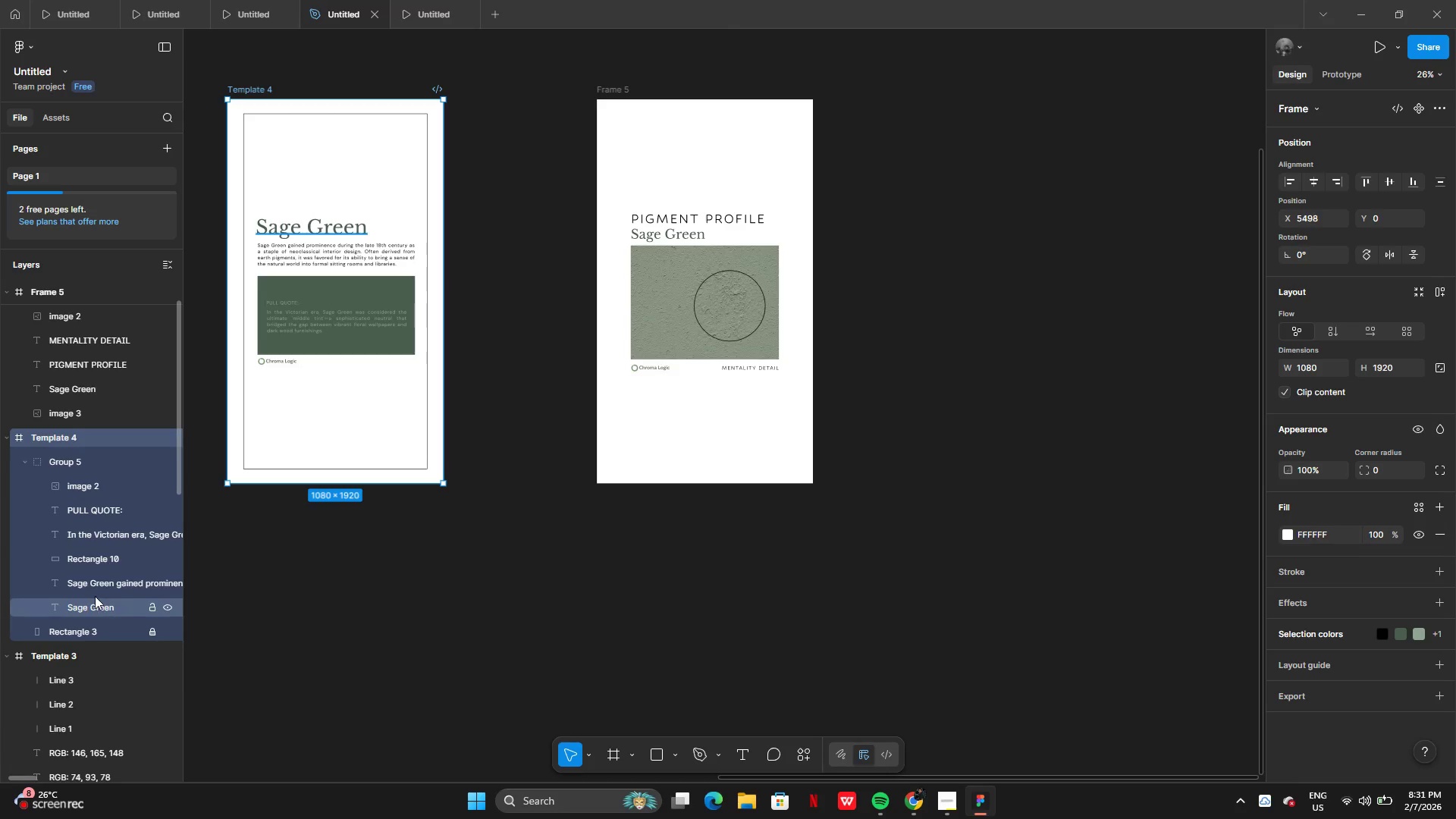 
left_click([94, 626])
 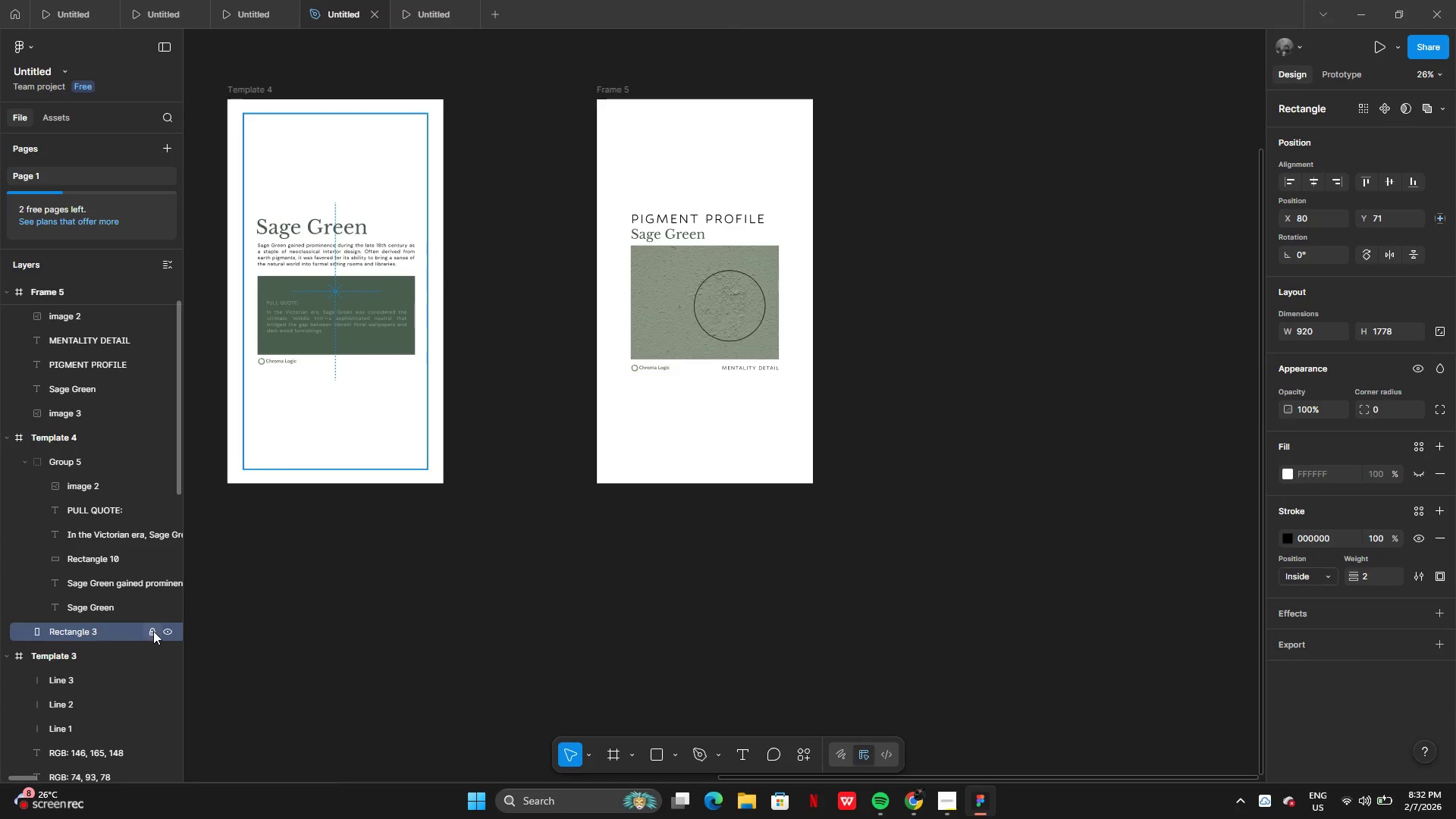 
left_click([153, 631])
 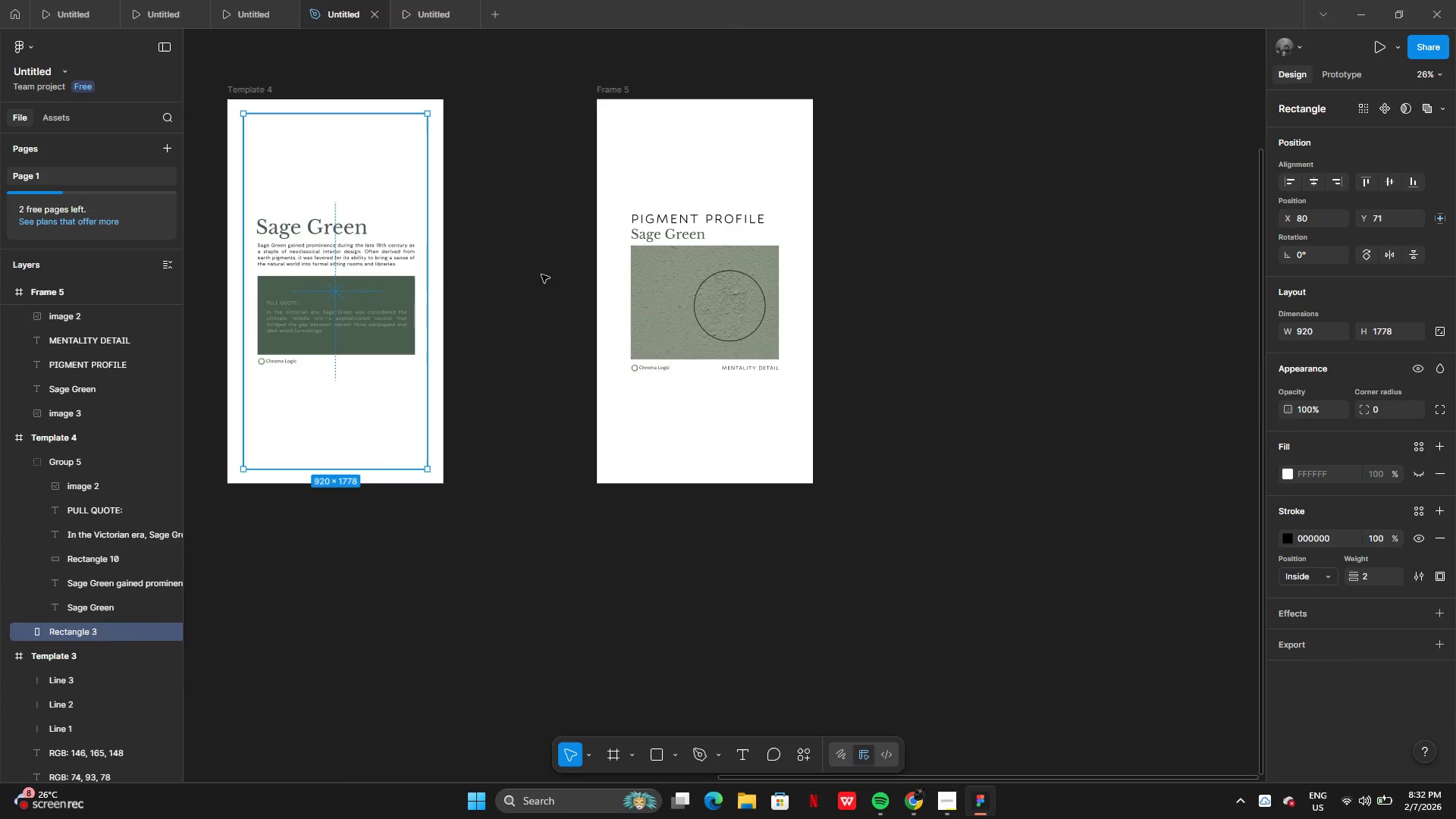 
key(Control+C)
 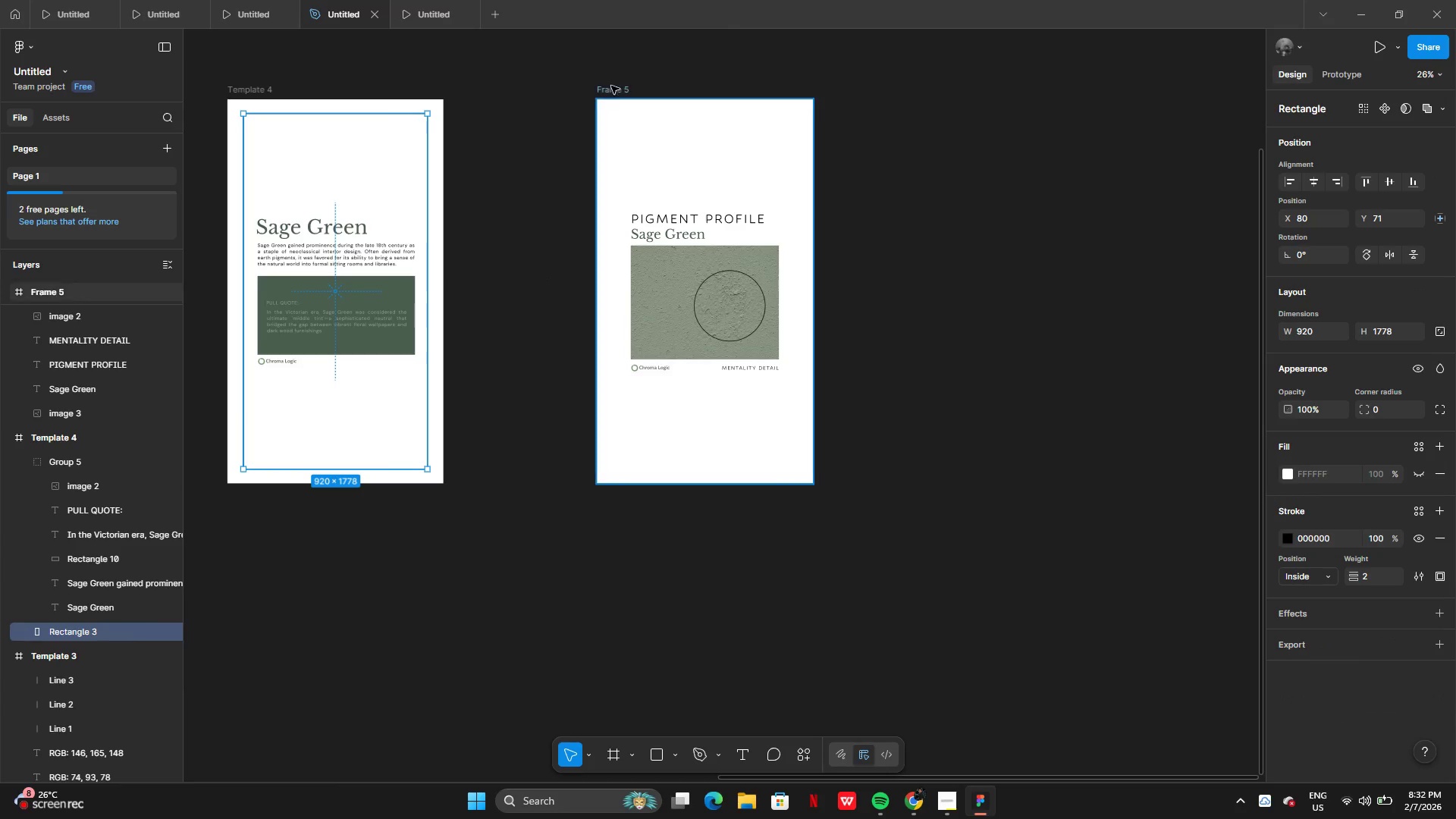 
left_click([610, 93])
 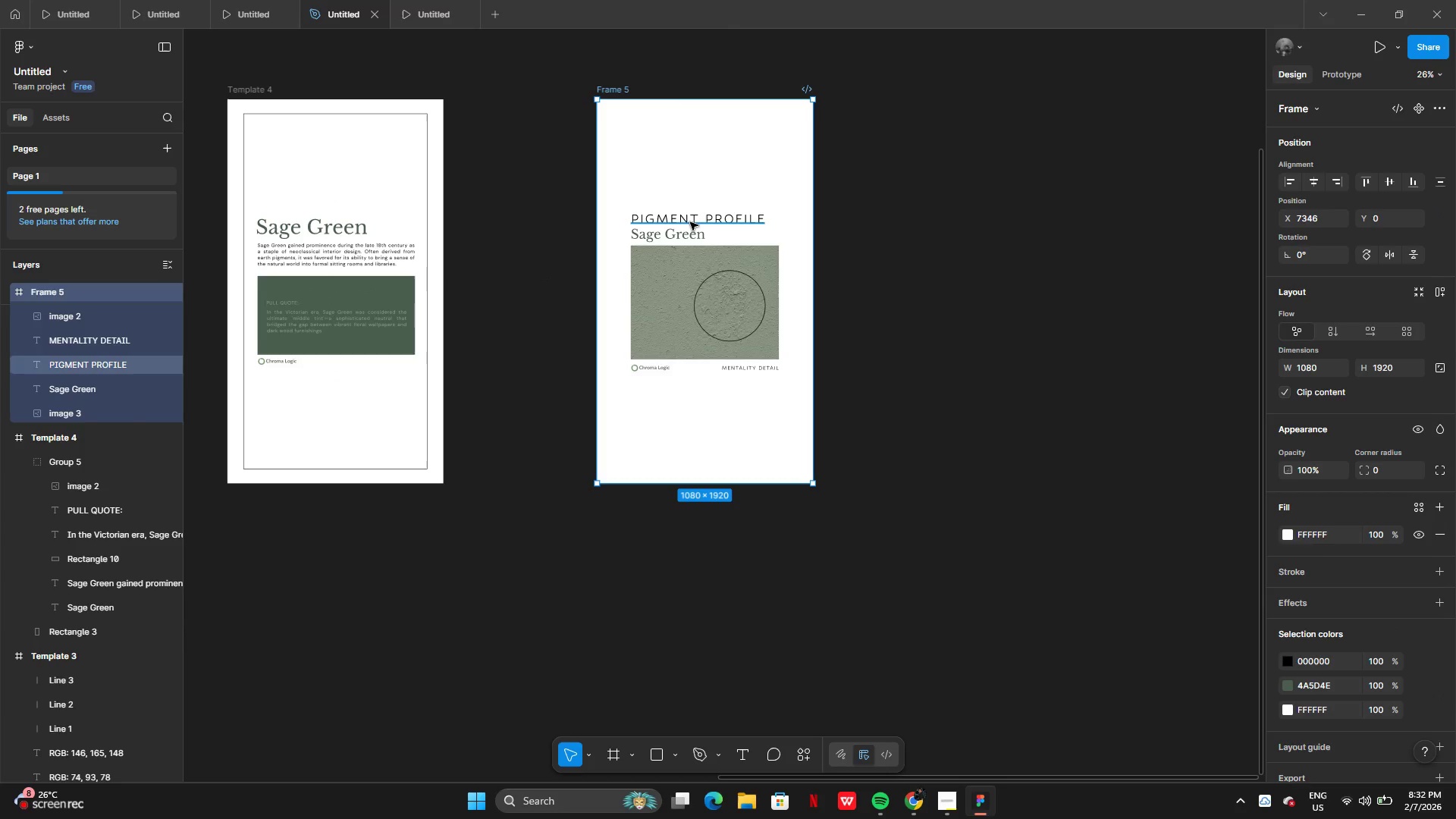 
key(Control+V)
 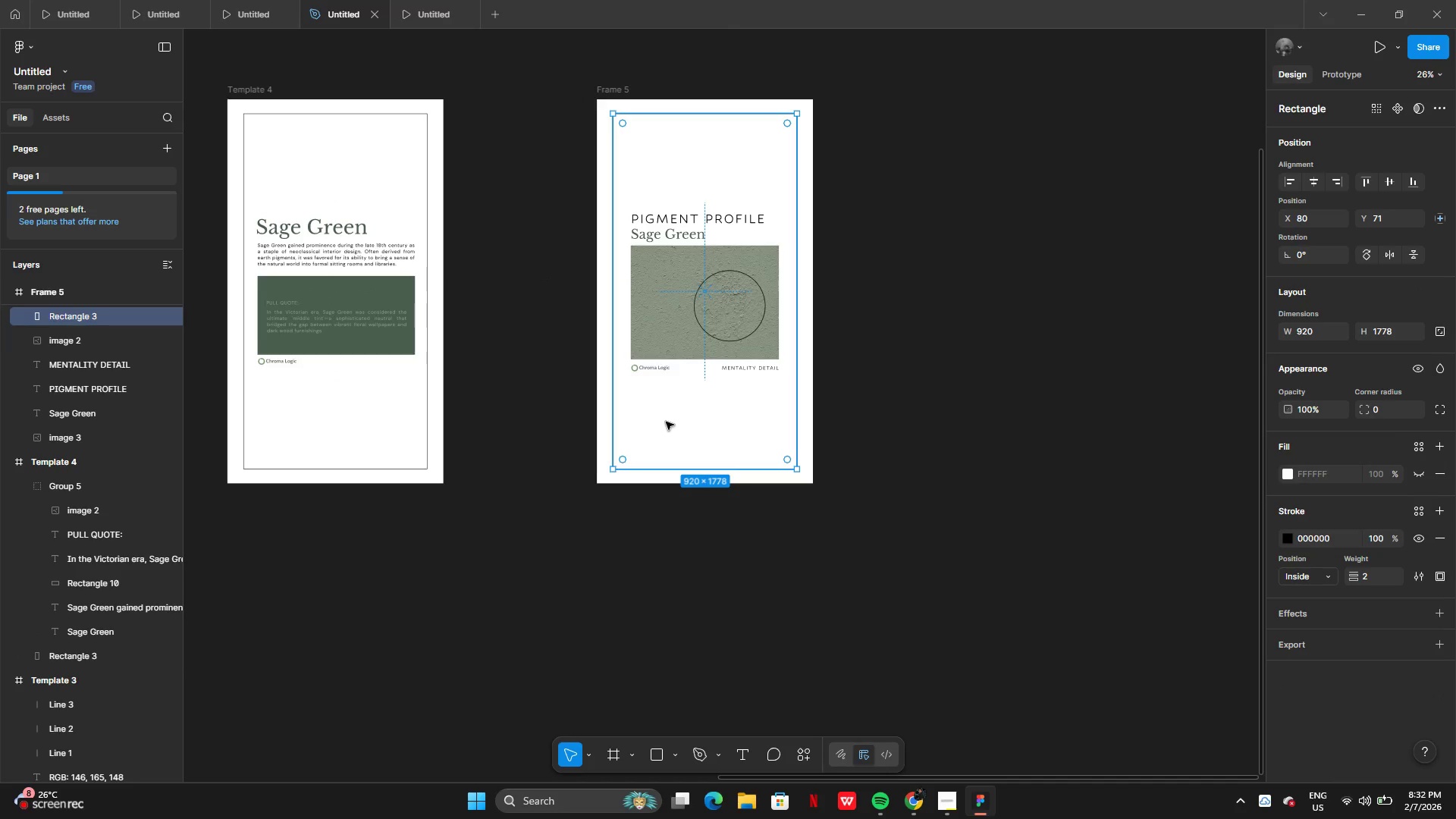 
left_click([666, 422])
 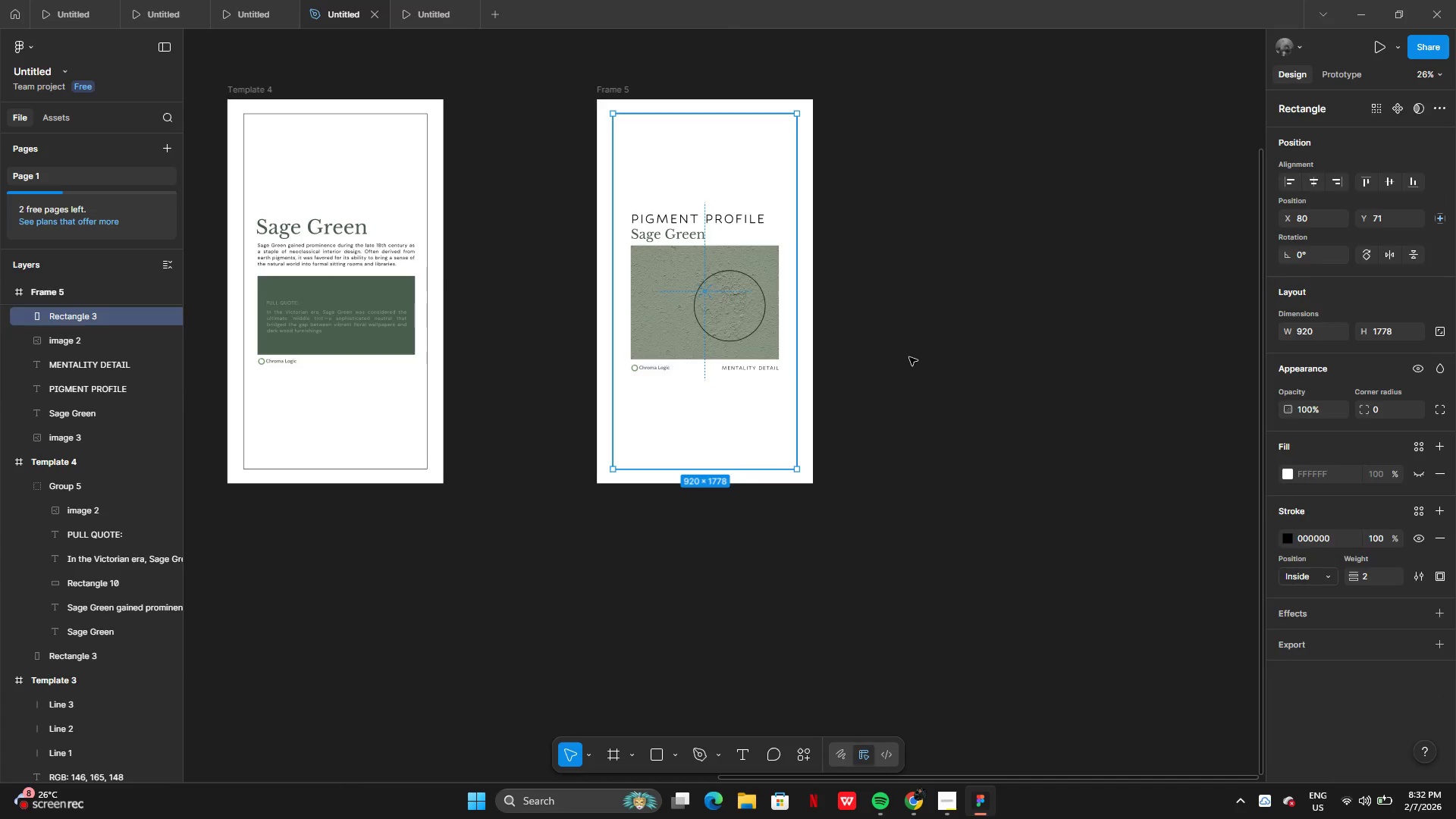 